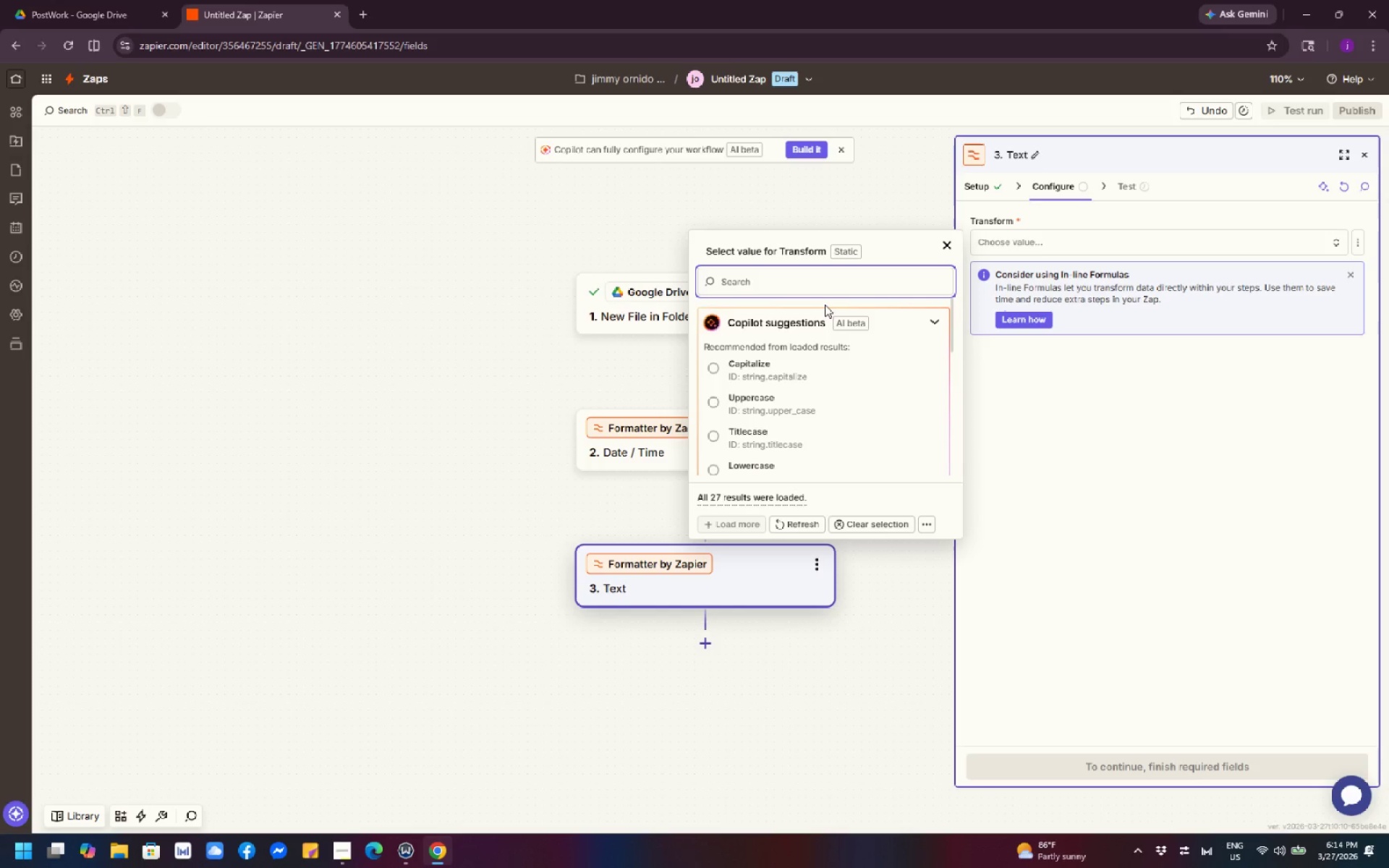 
key(Backspace)
key(Backspace)
type(ap)
 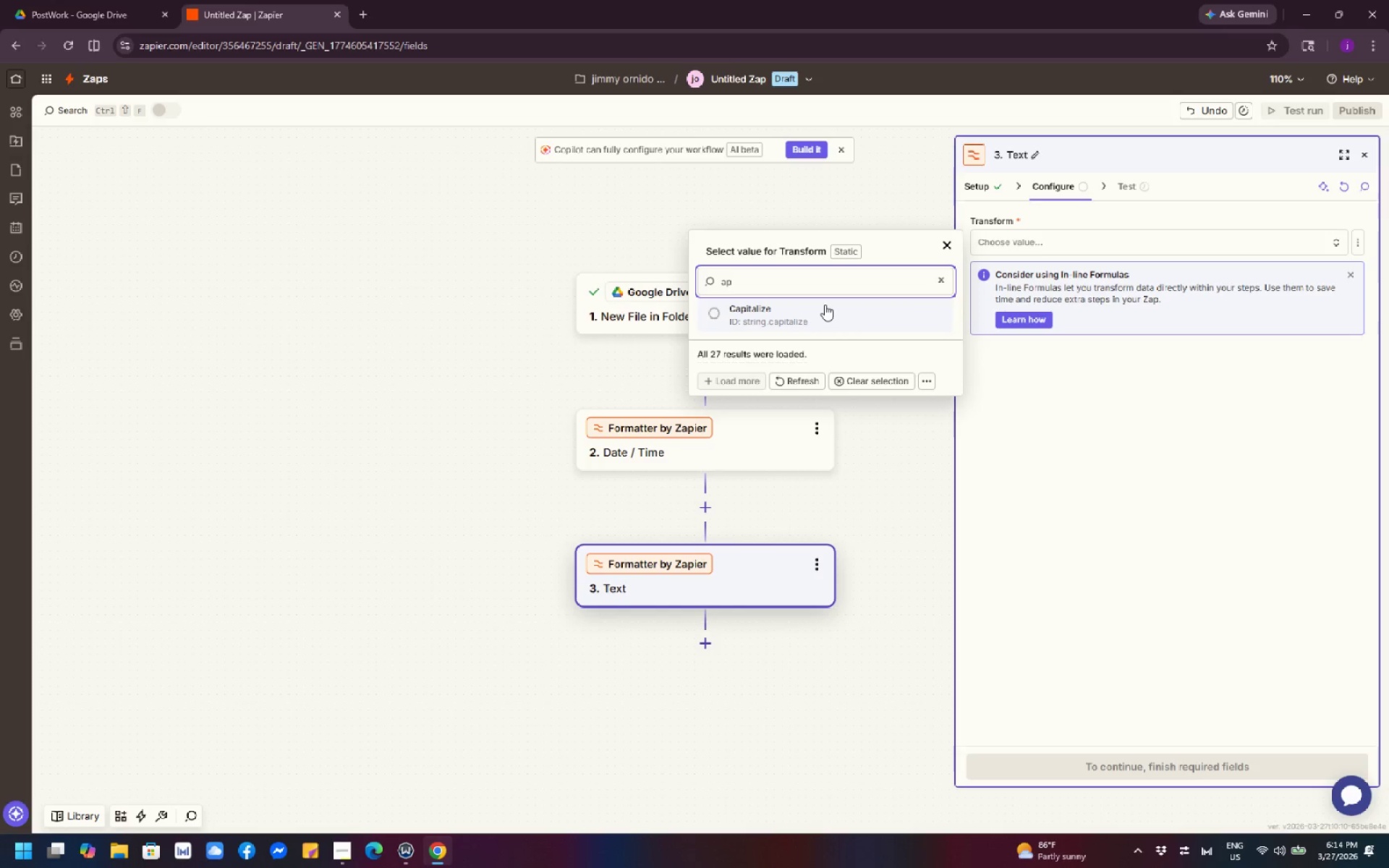 
wait(10.09)
 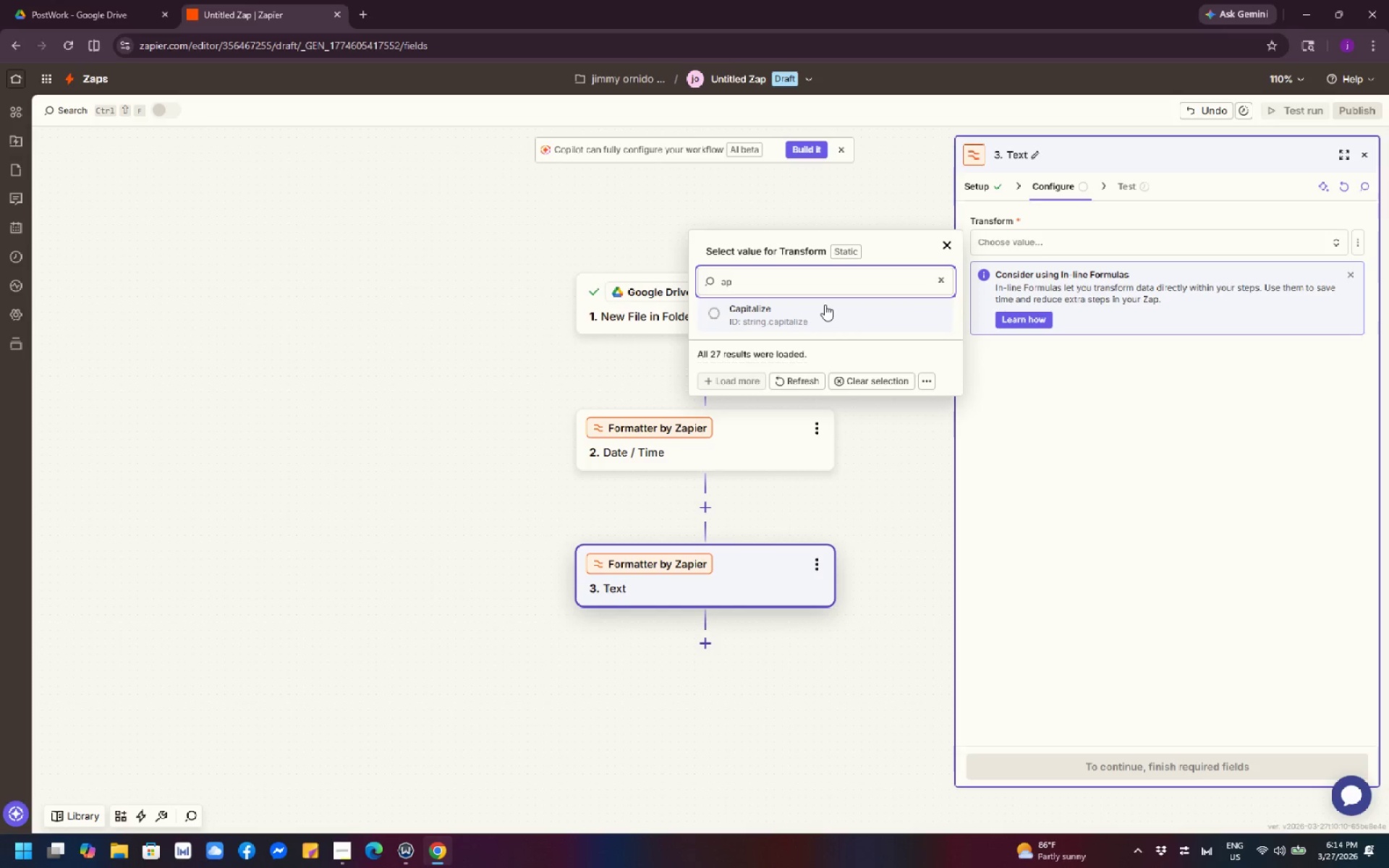 
left_click([948, 246])
 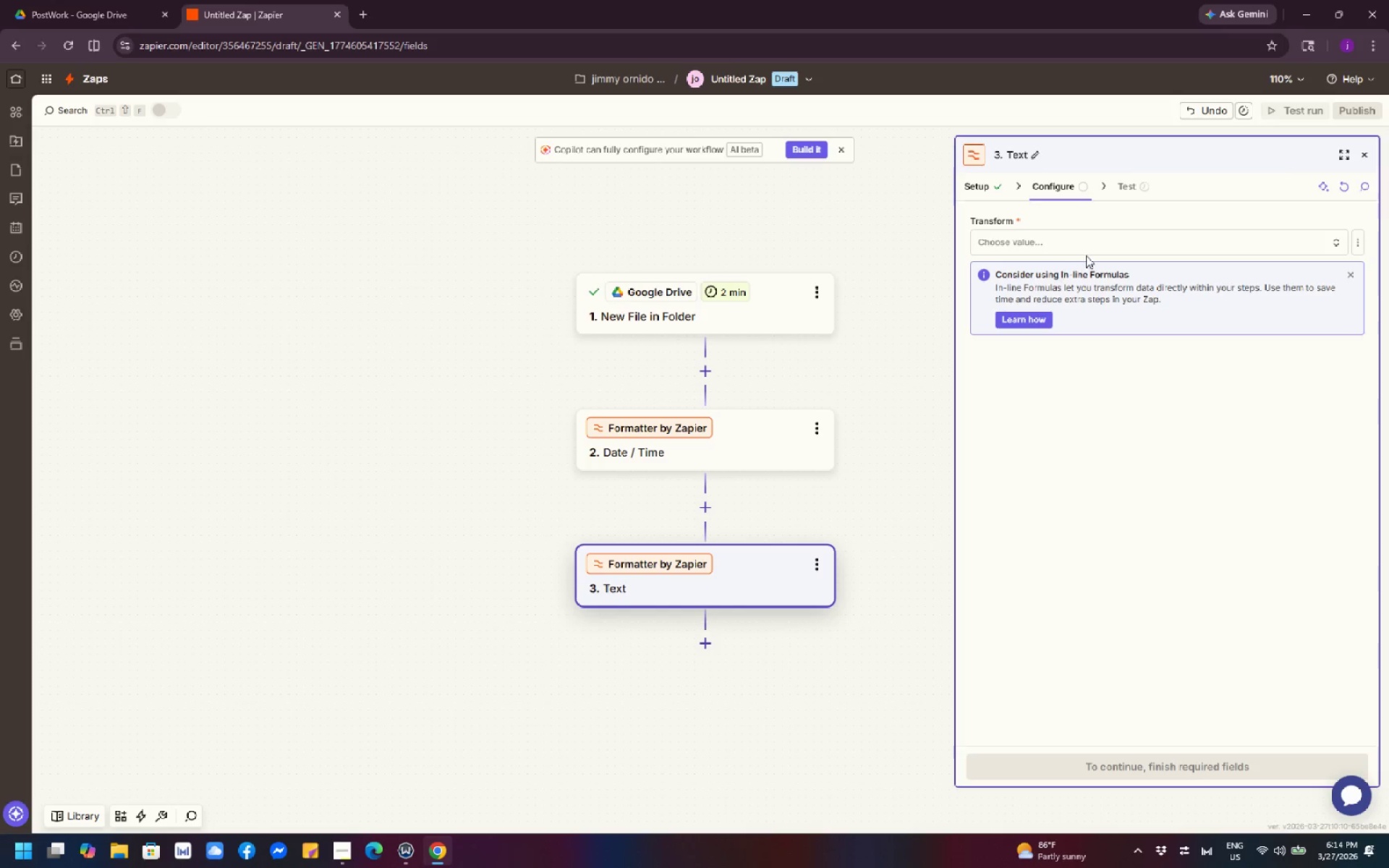 
left_click([1094, 240])
 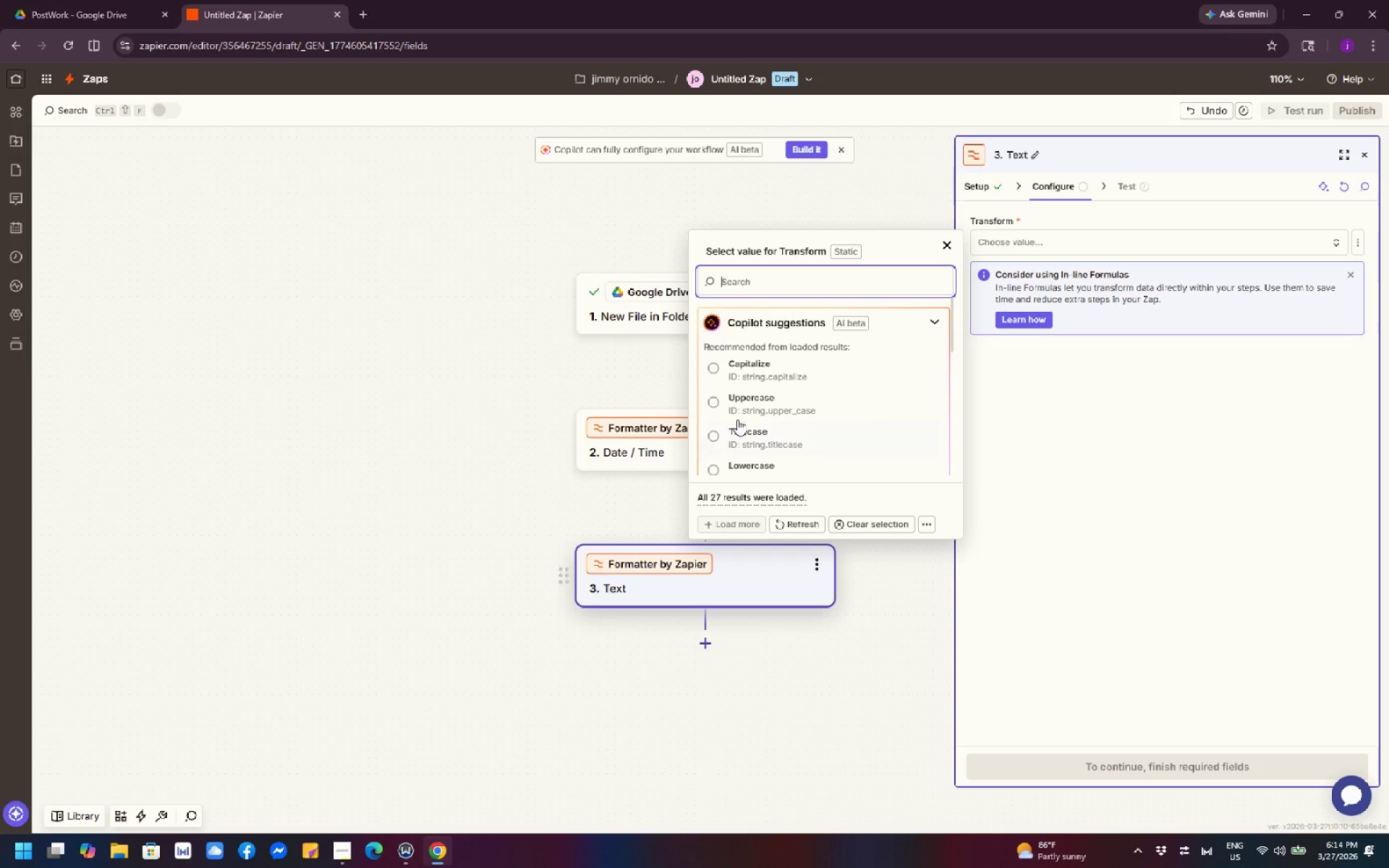 
wait(7.61)
 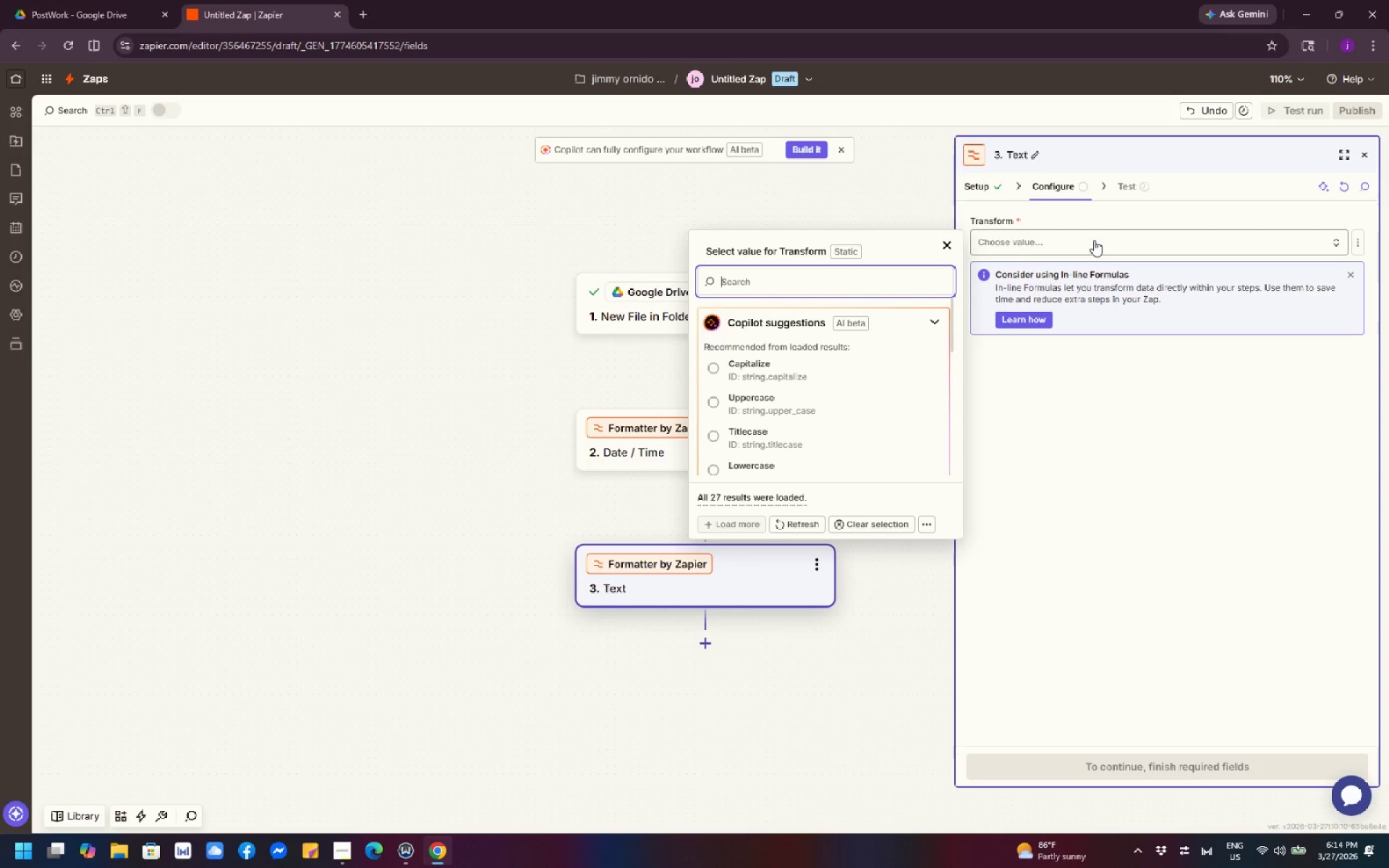 
left_click([345, 861])
 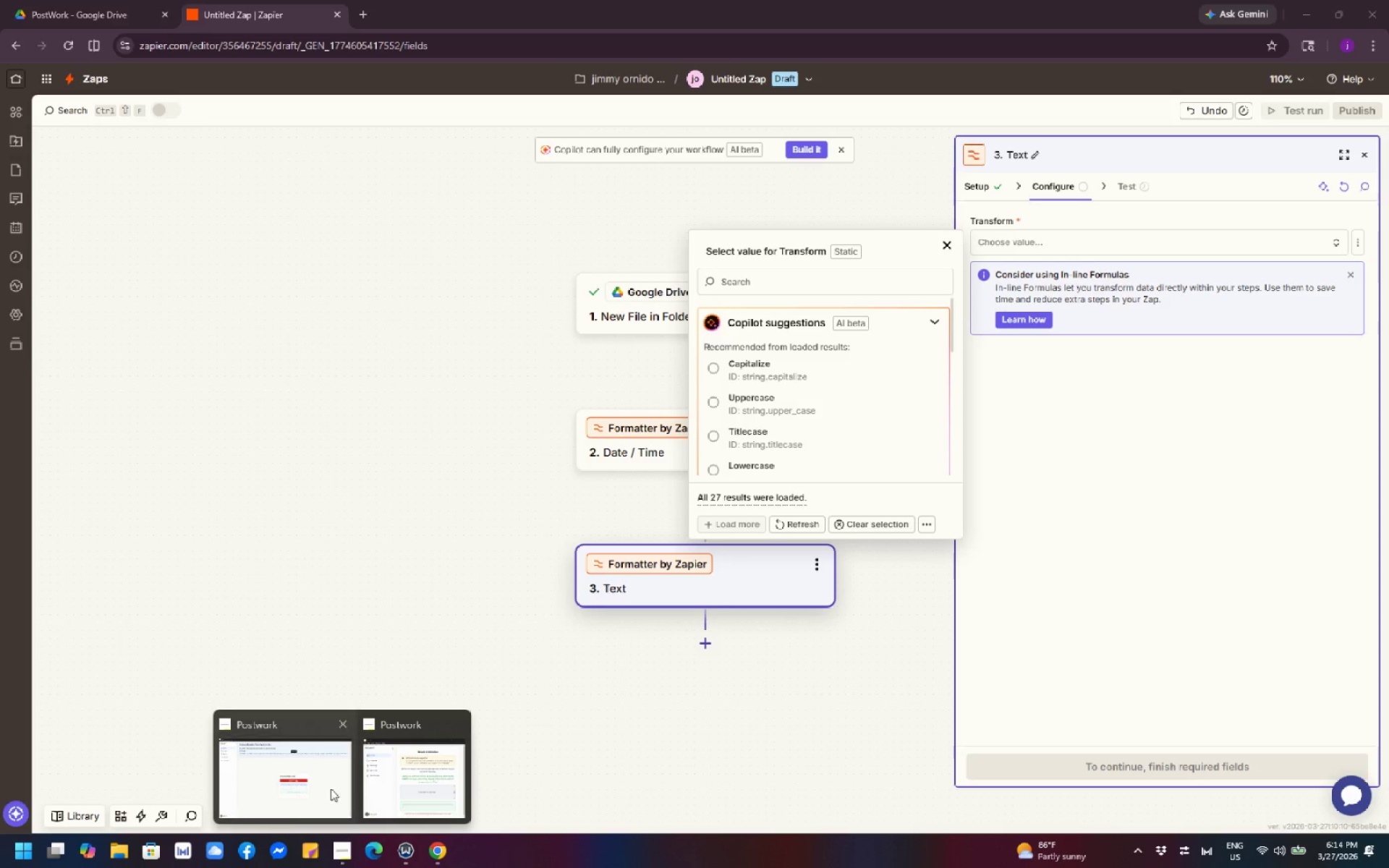 
left_click([323, 780])